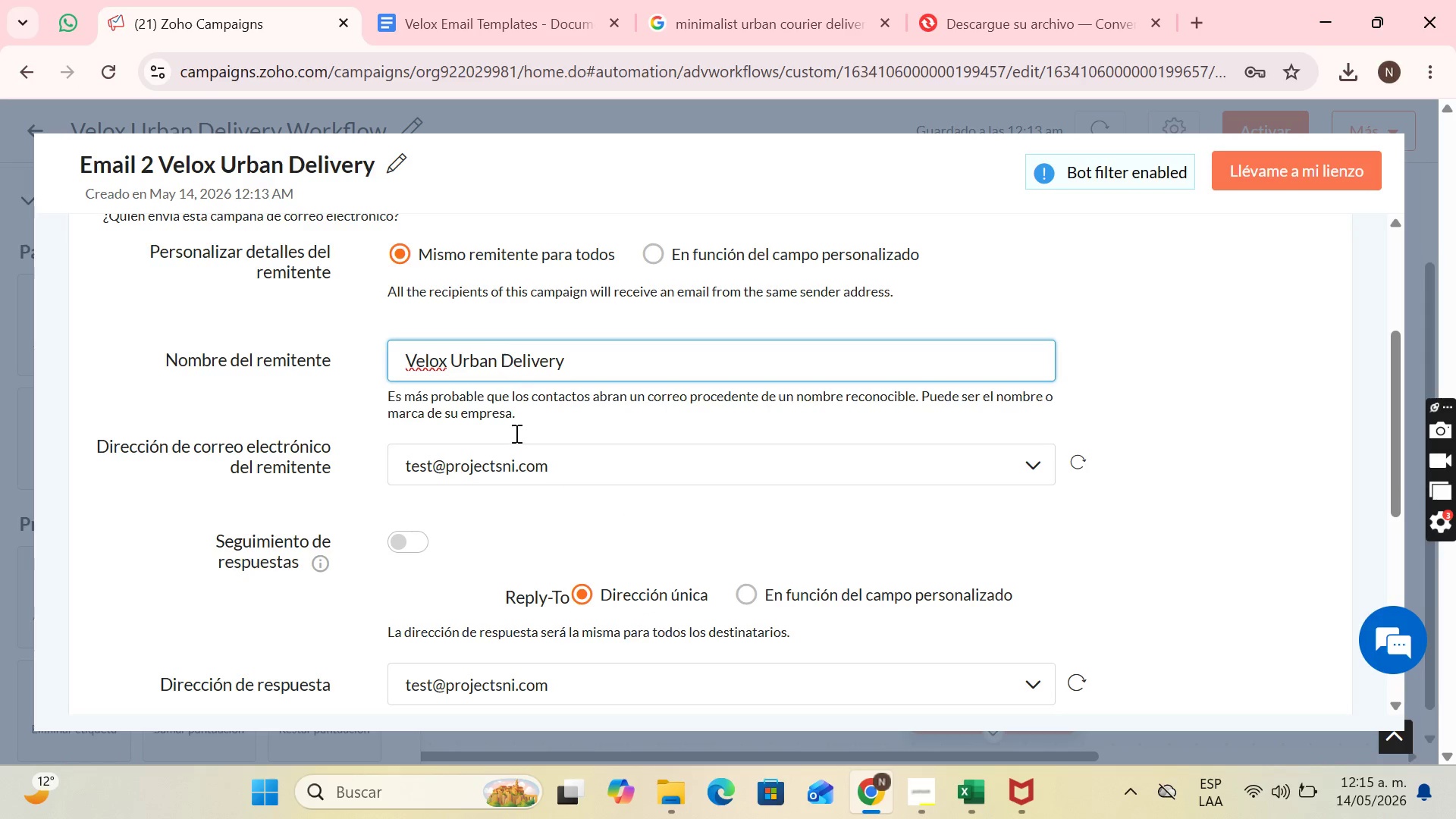 
scroll: coordinate [546, 479], scroll_direction: down, amount: 1.0
 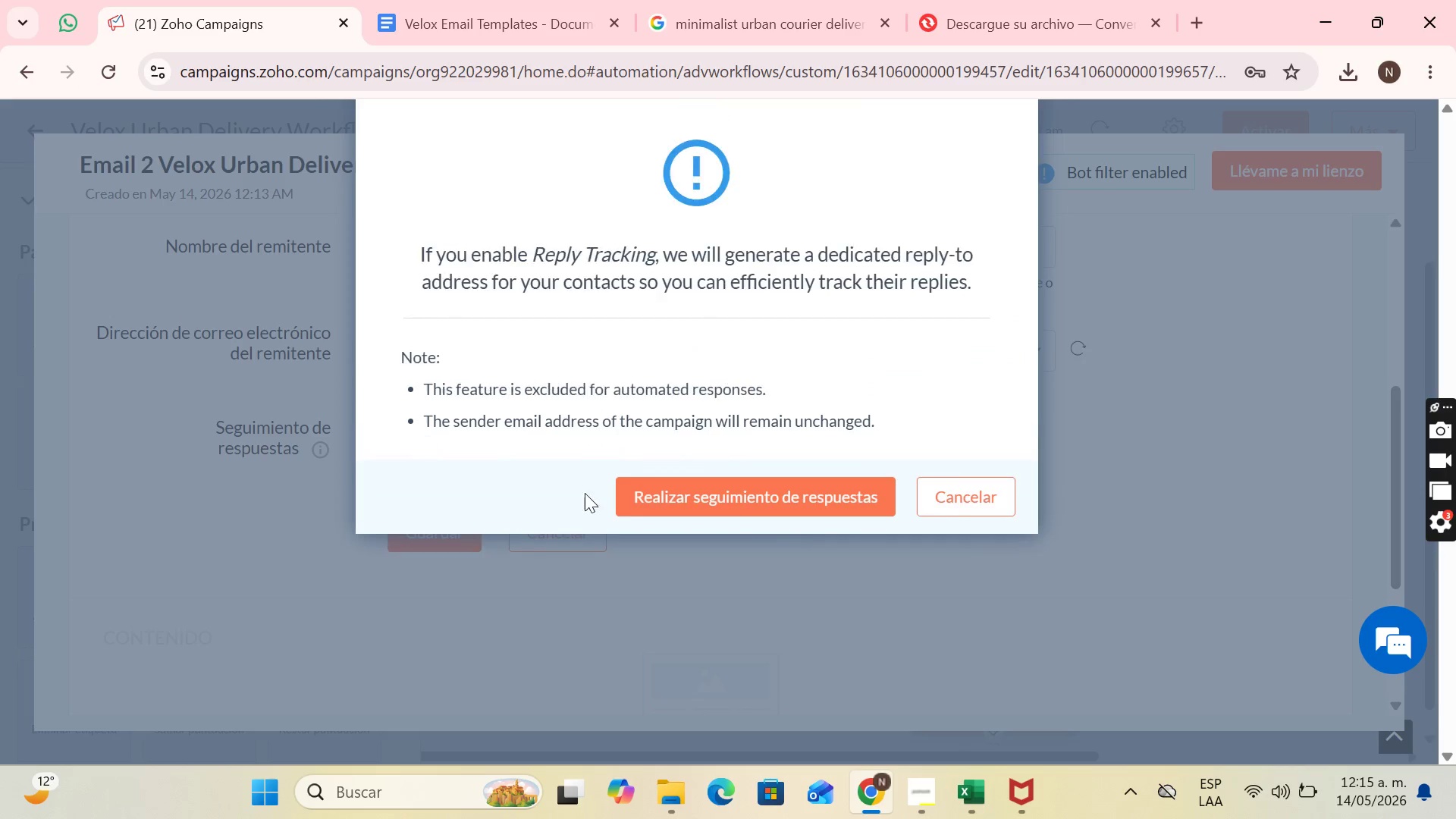 
left_click([830, 511])
 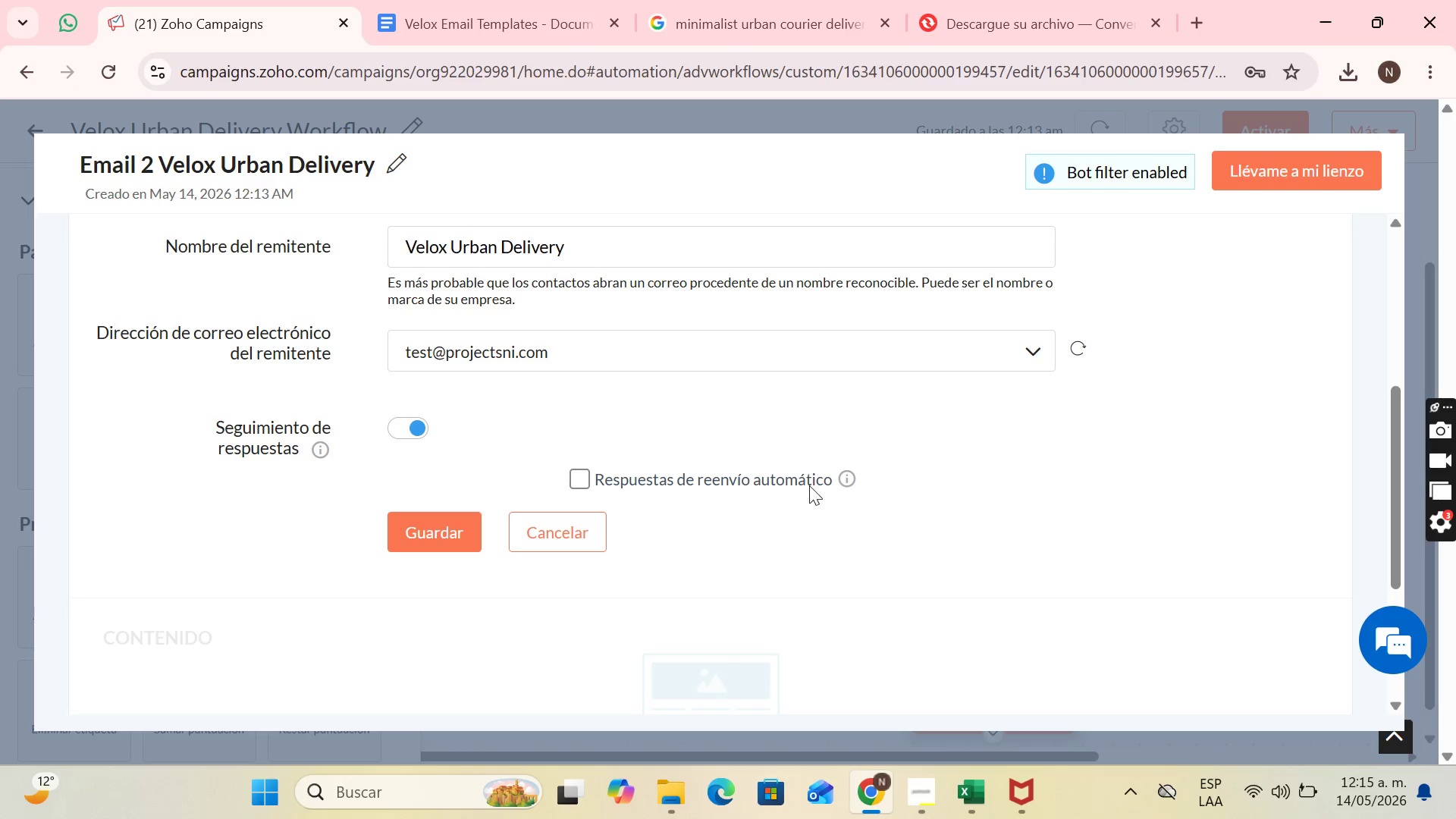 
scroll: coordinate [713, 446], scroll_direction: down, amount: 2.0
 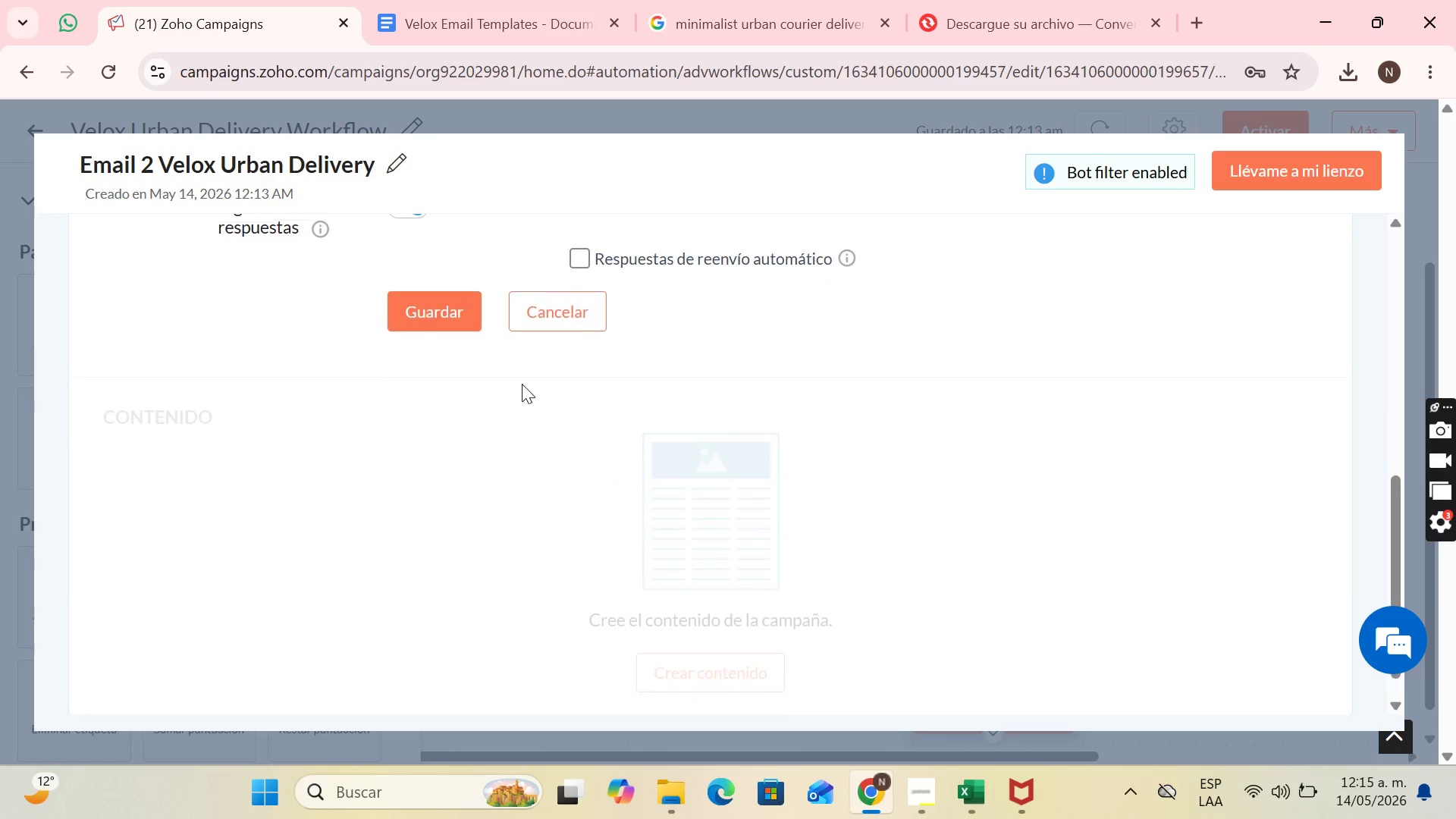 
scroll: coordinate [522, 384], scroll_direction: up, amount: 1.0
 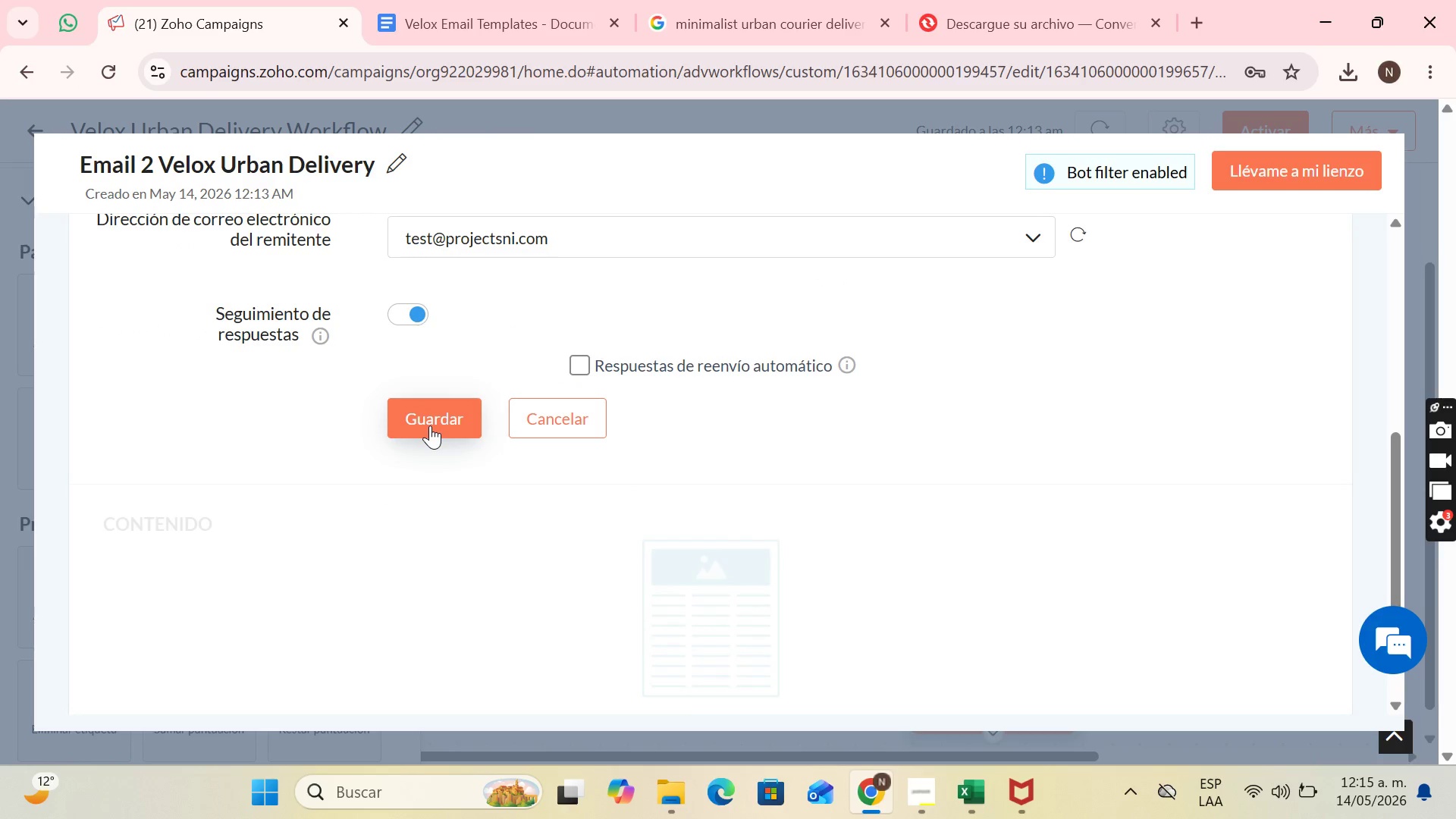 
left_click([430, 425])
 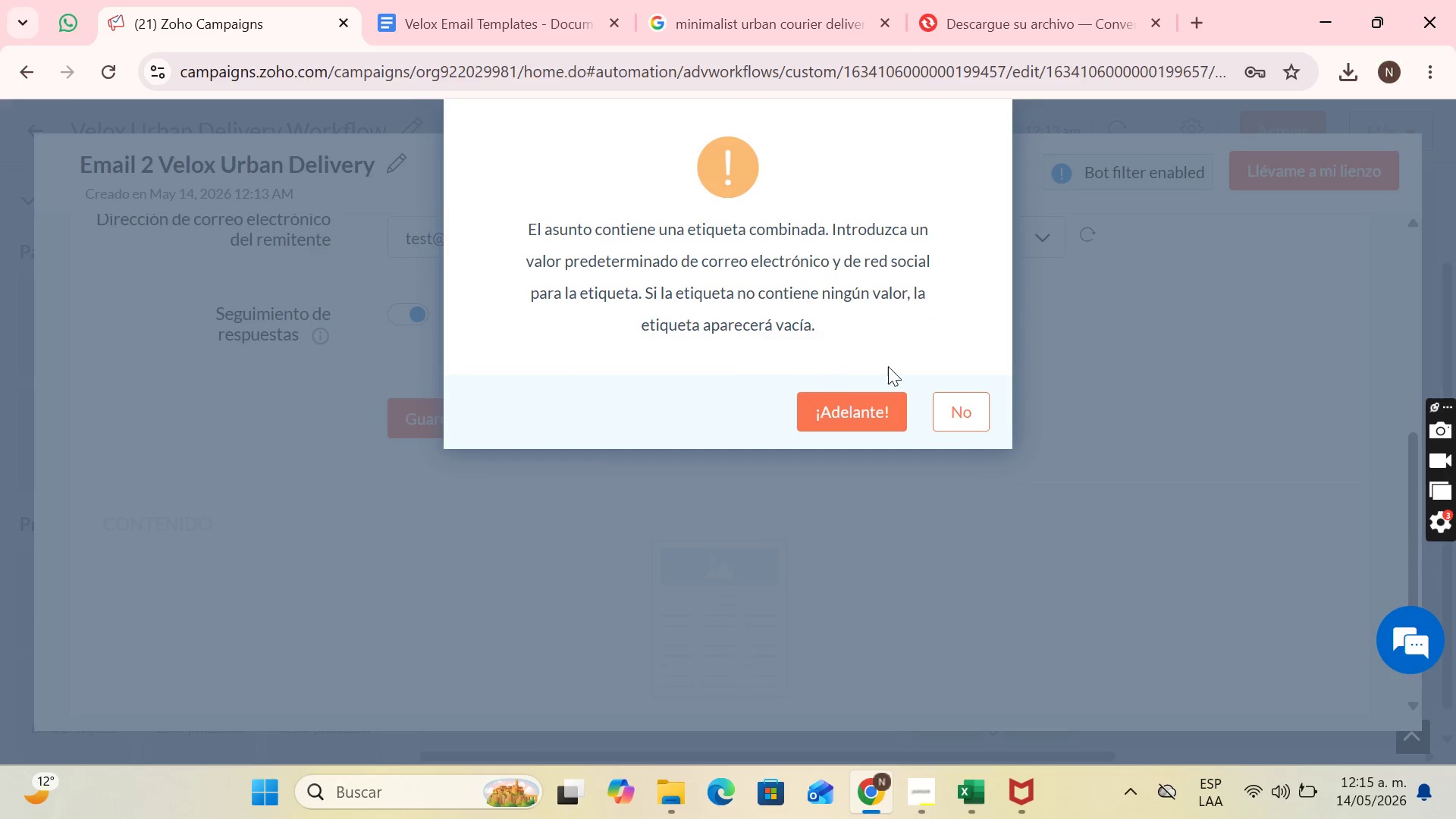 
left_click([877, 410])
 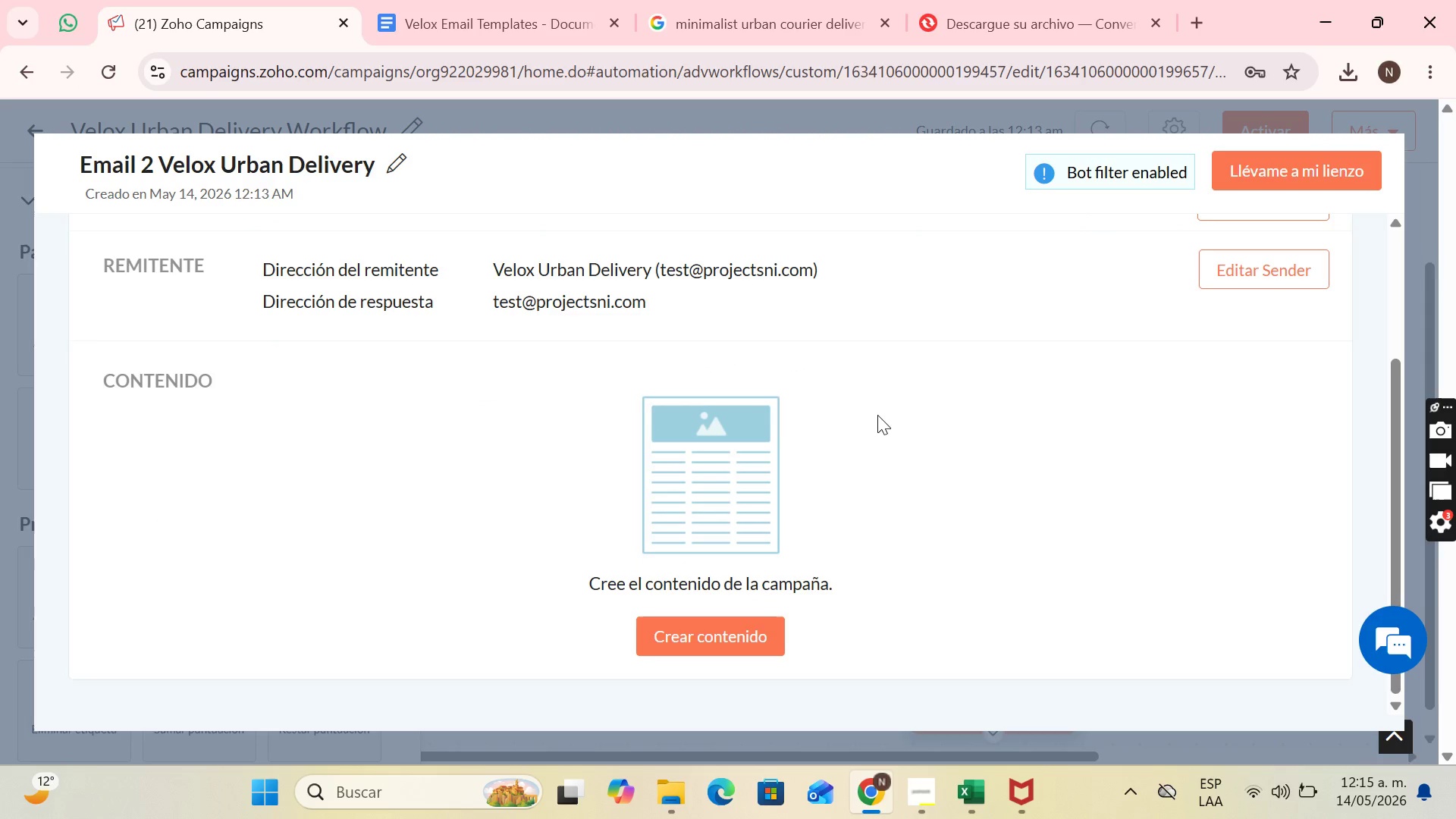 
scroll: coordinate [868, 443], scroll_direction: down, amount: 1.0
 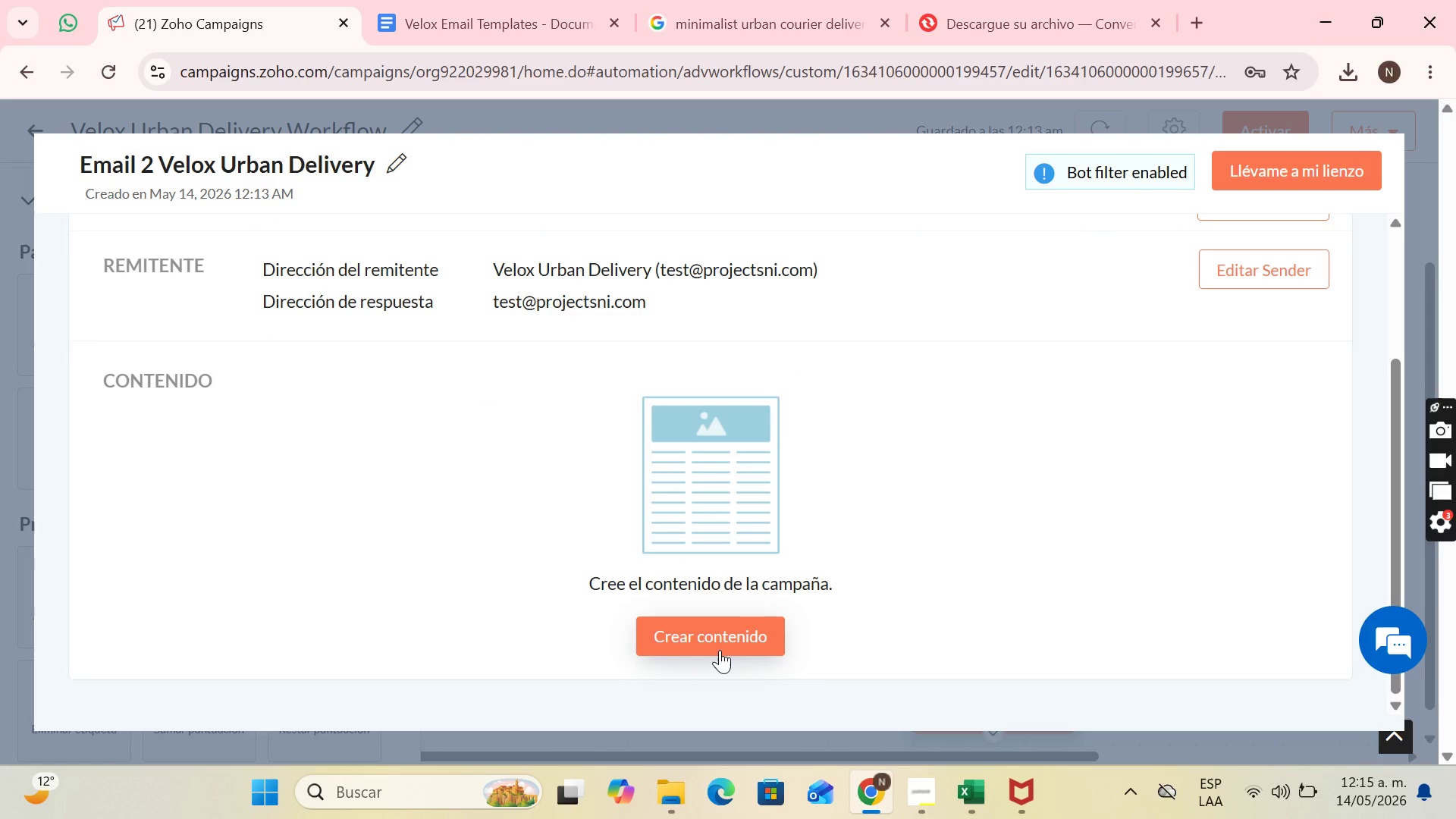 
left_click([720, 650])
 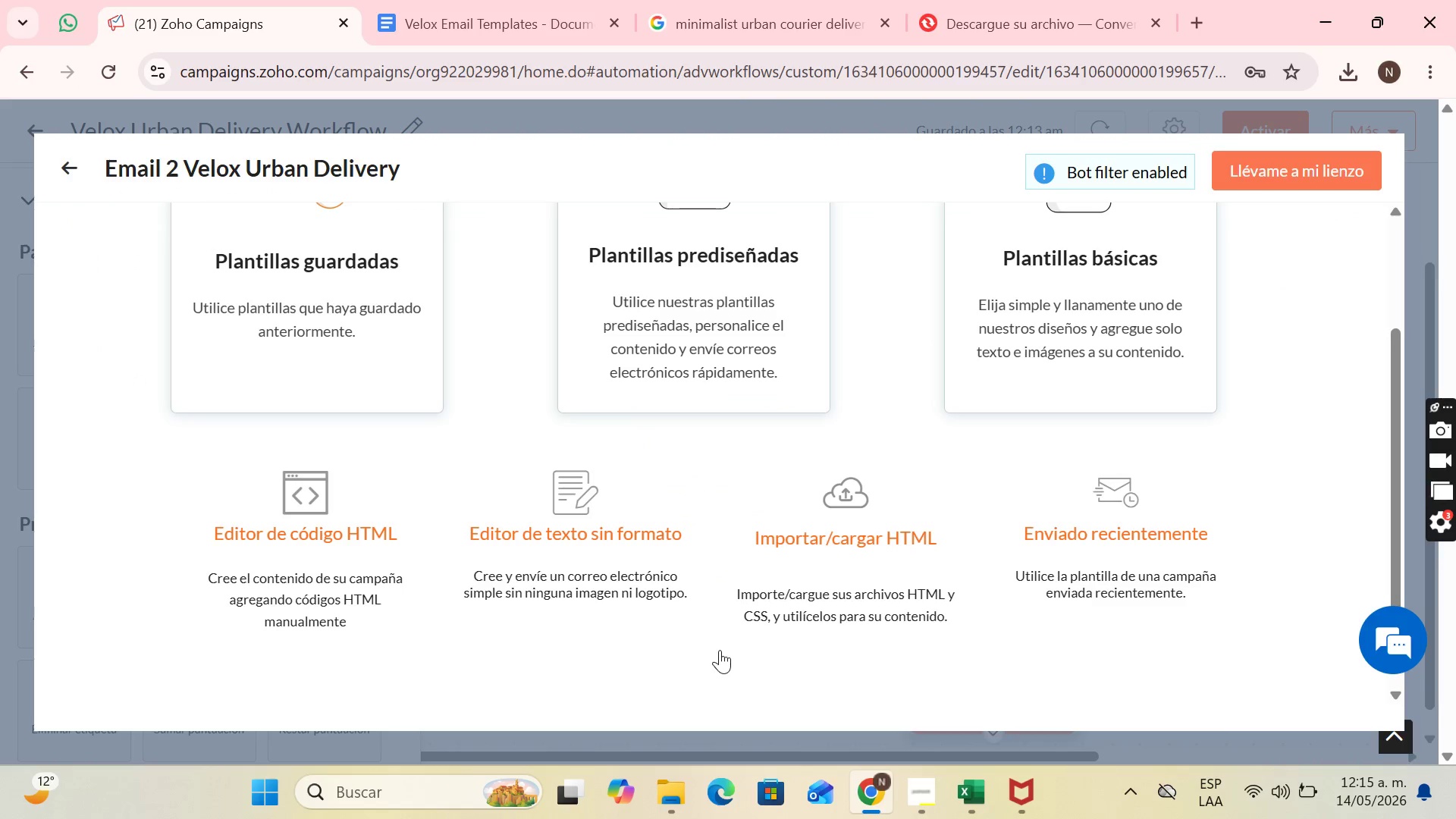 
scroll: coordinate [551, 597], scroll_direction: up, amount: 3.0
 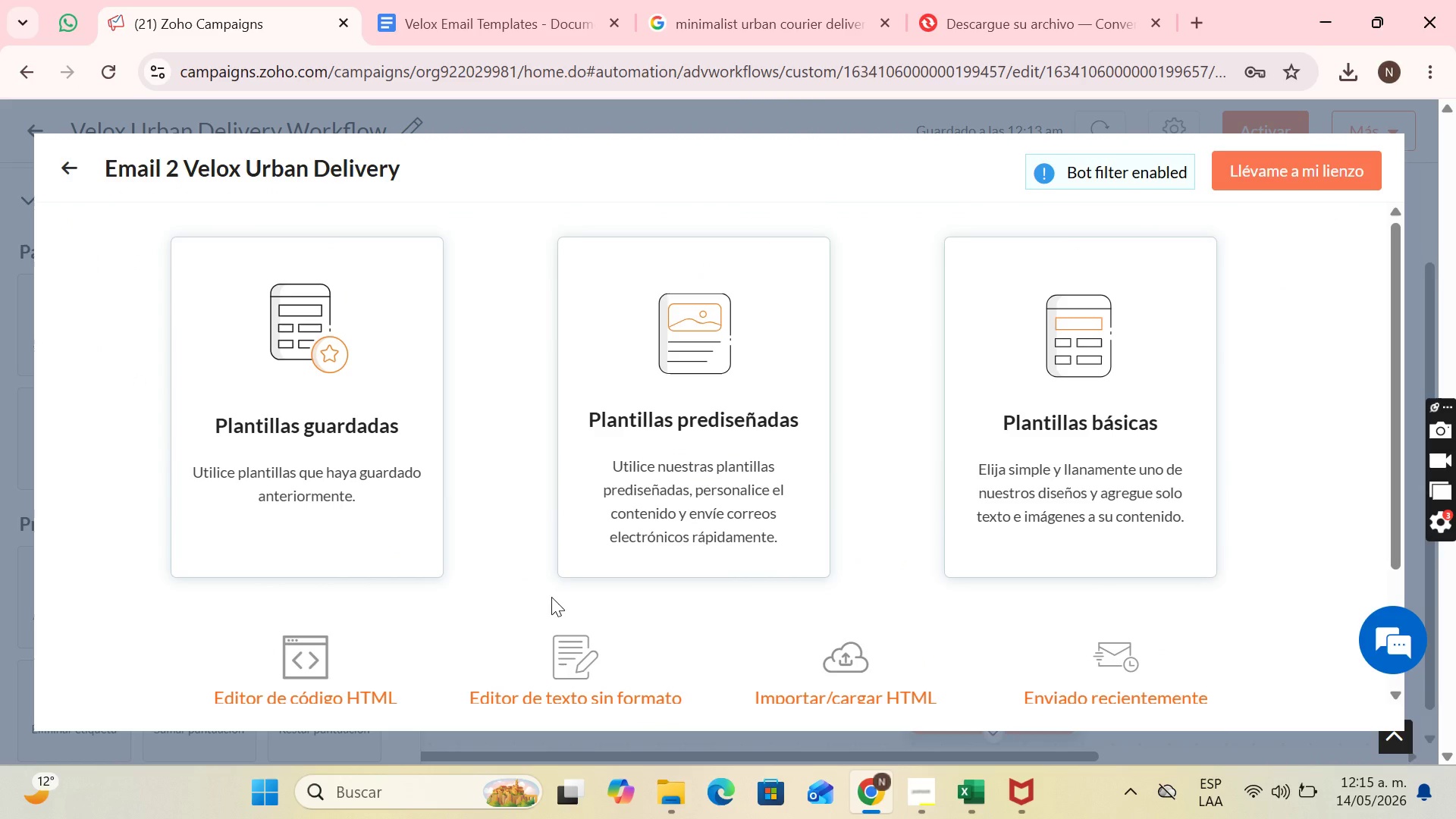 
mouse_move([291, 364])
 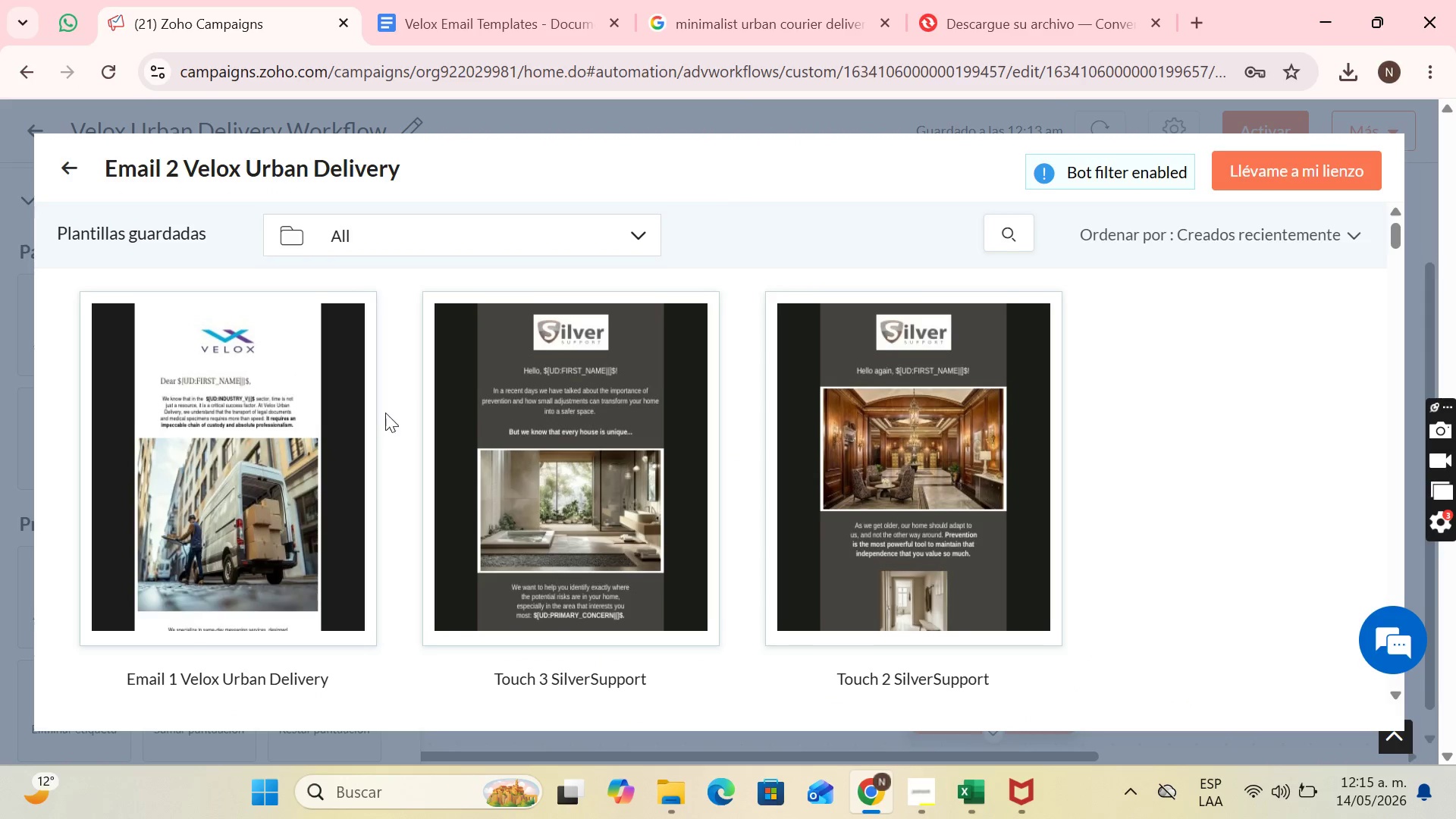 
scroll: coordinate [366, 415], scroll_direction: down, amount: 2.0
 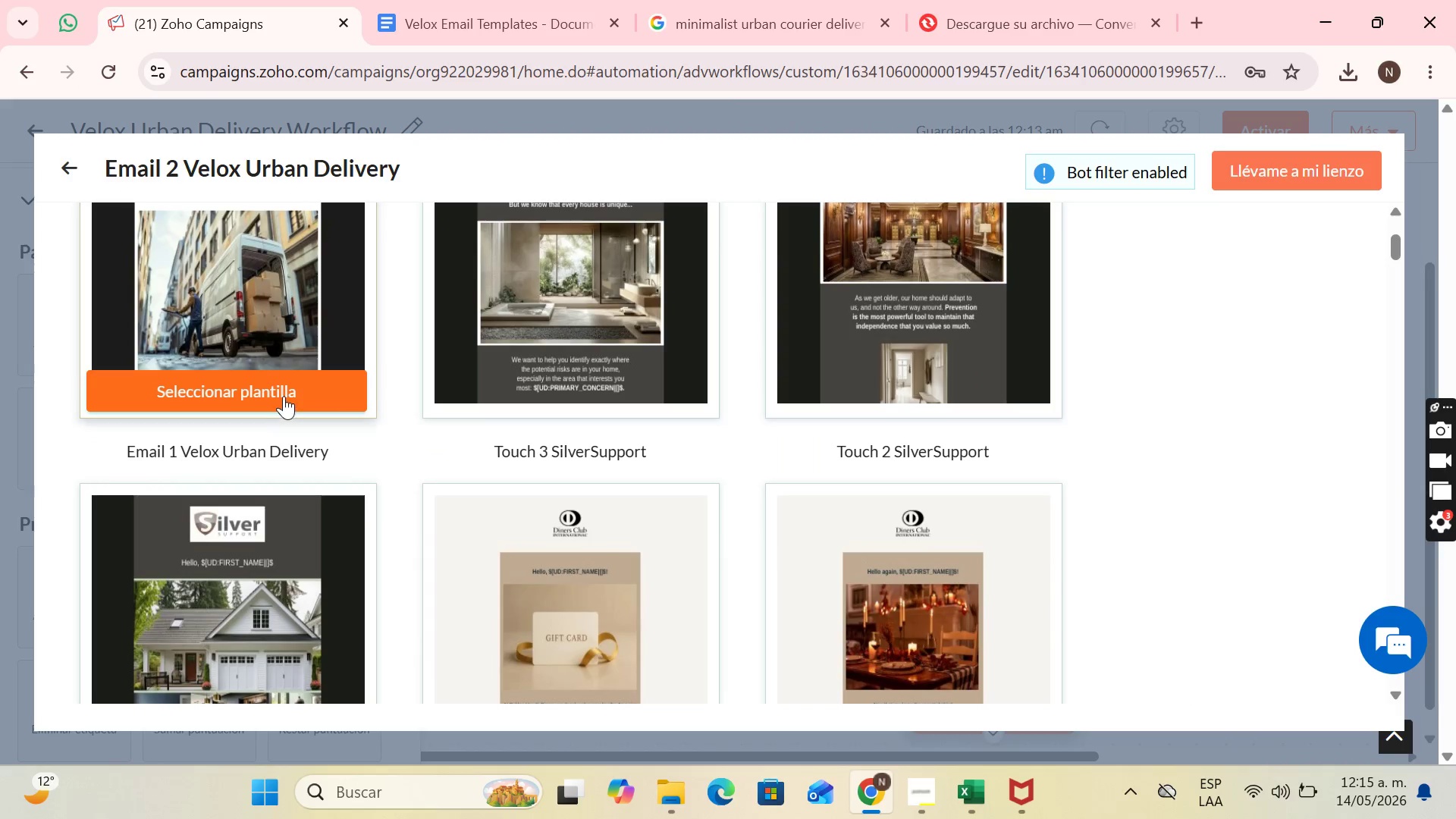 
left_click([284, 396])
 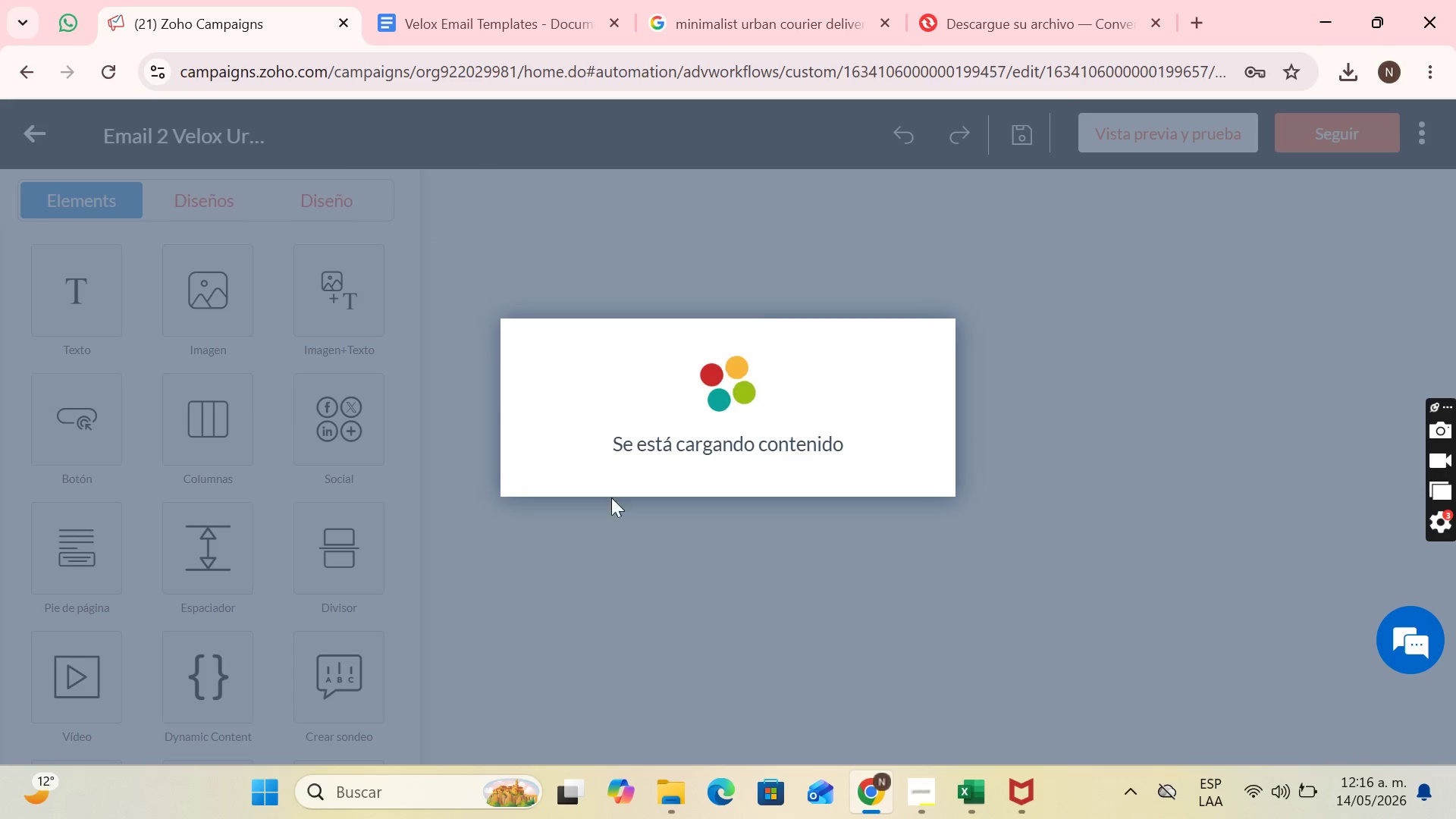 
left_click([927, 783])